 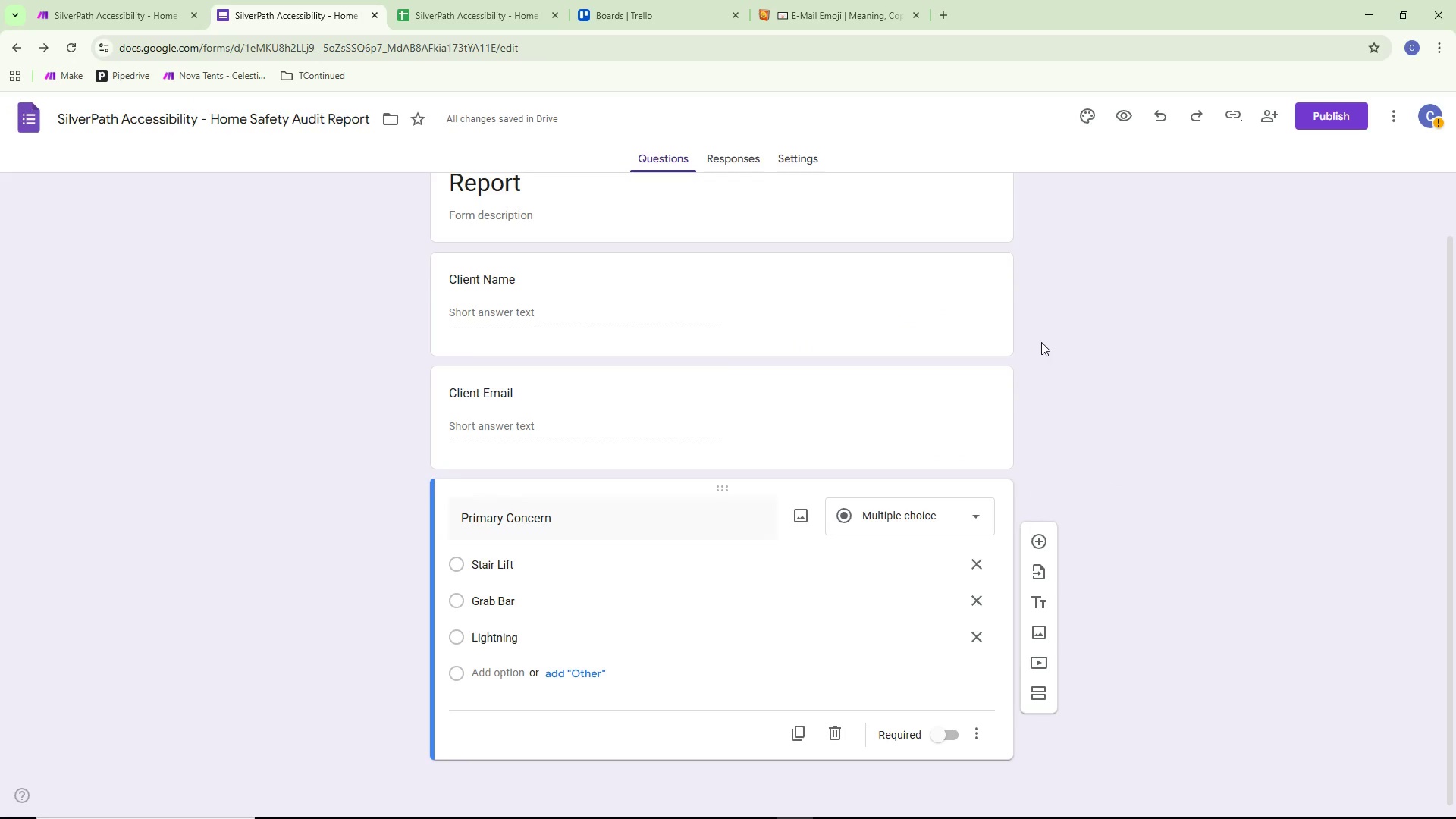 
left_click([1043, 538])
 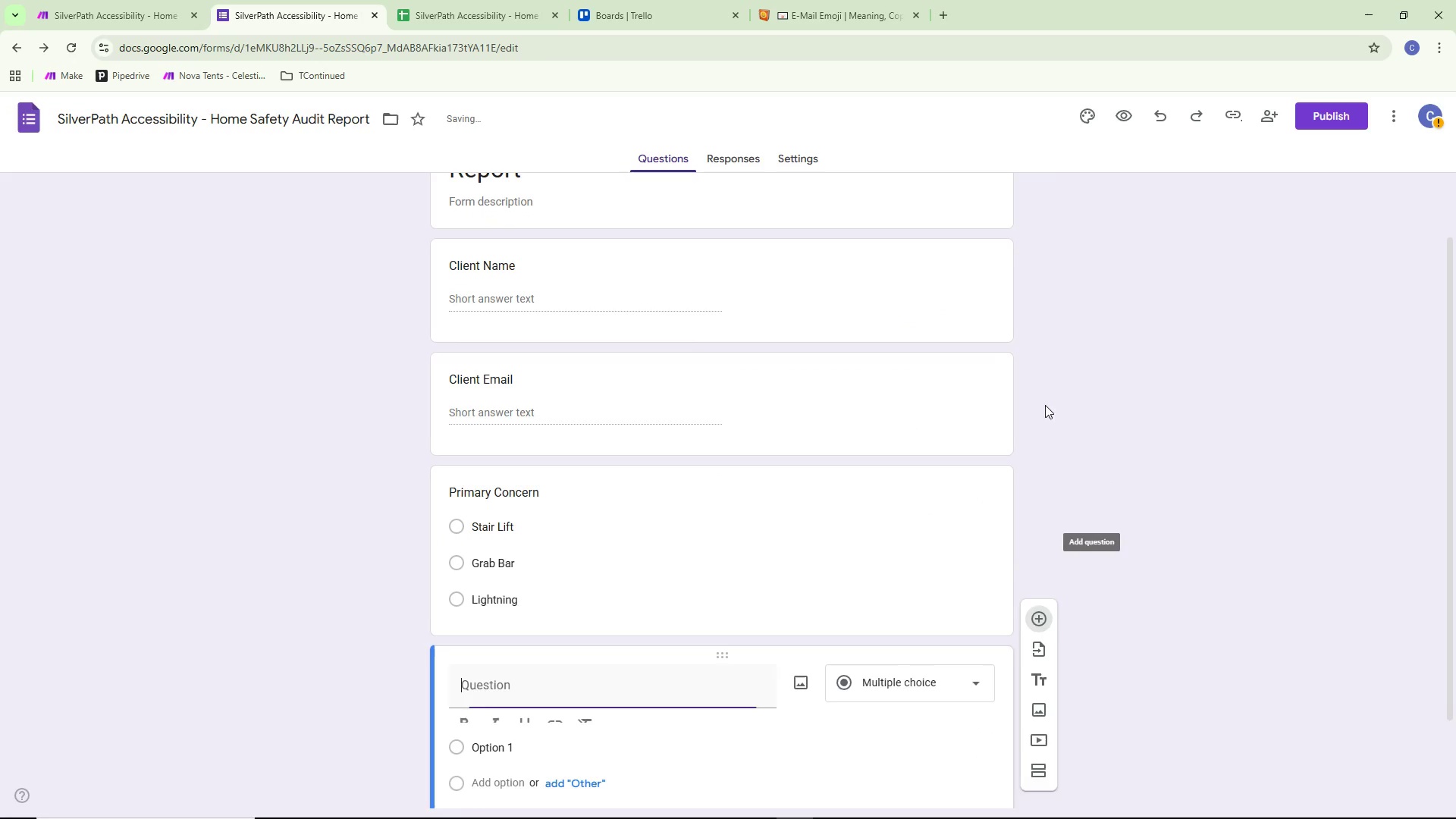 
scroll: coordinate [1045, 395], scroll_direction: down, amount: 2.0
 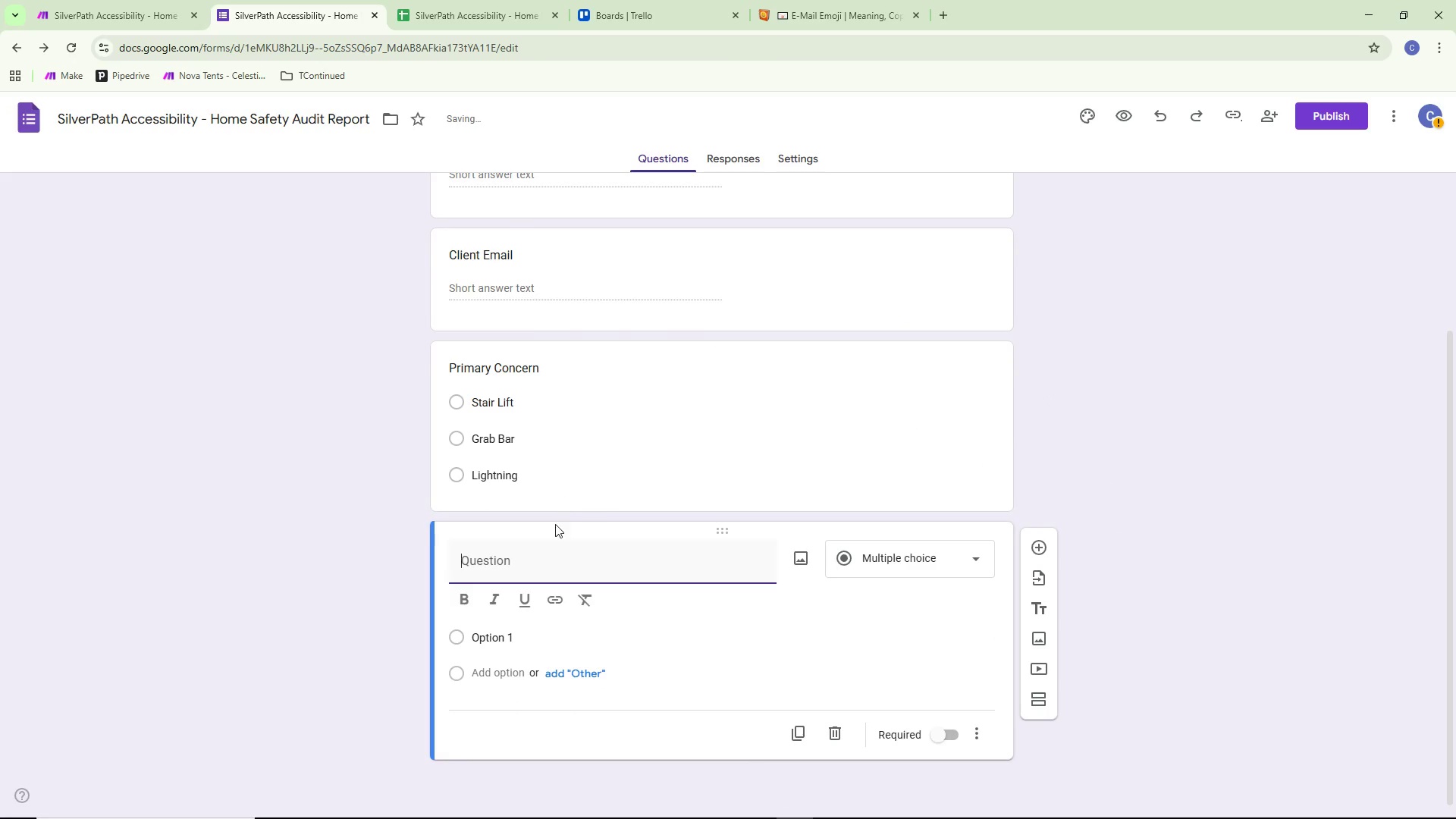 
key(Alt+AltLeft)
 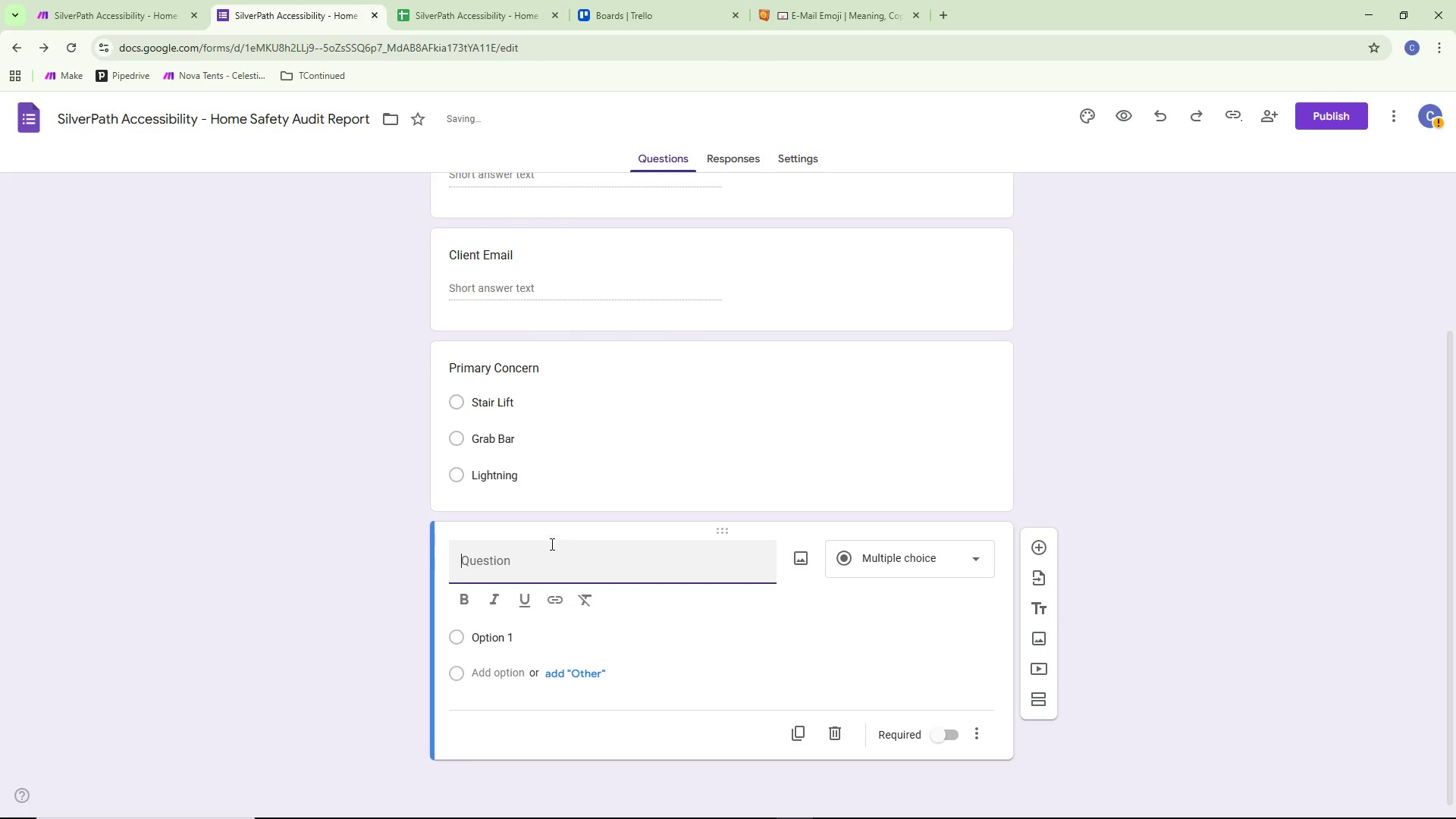 
key(Alt+Tab)